 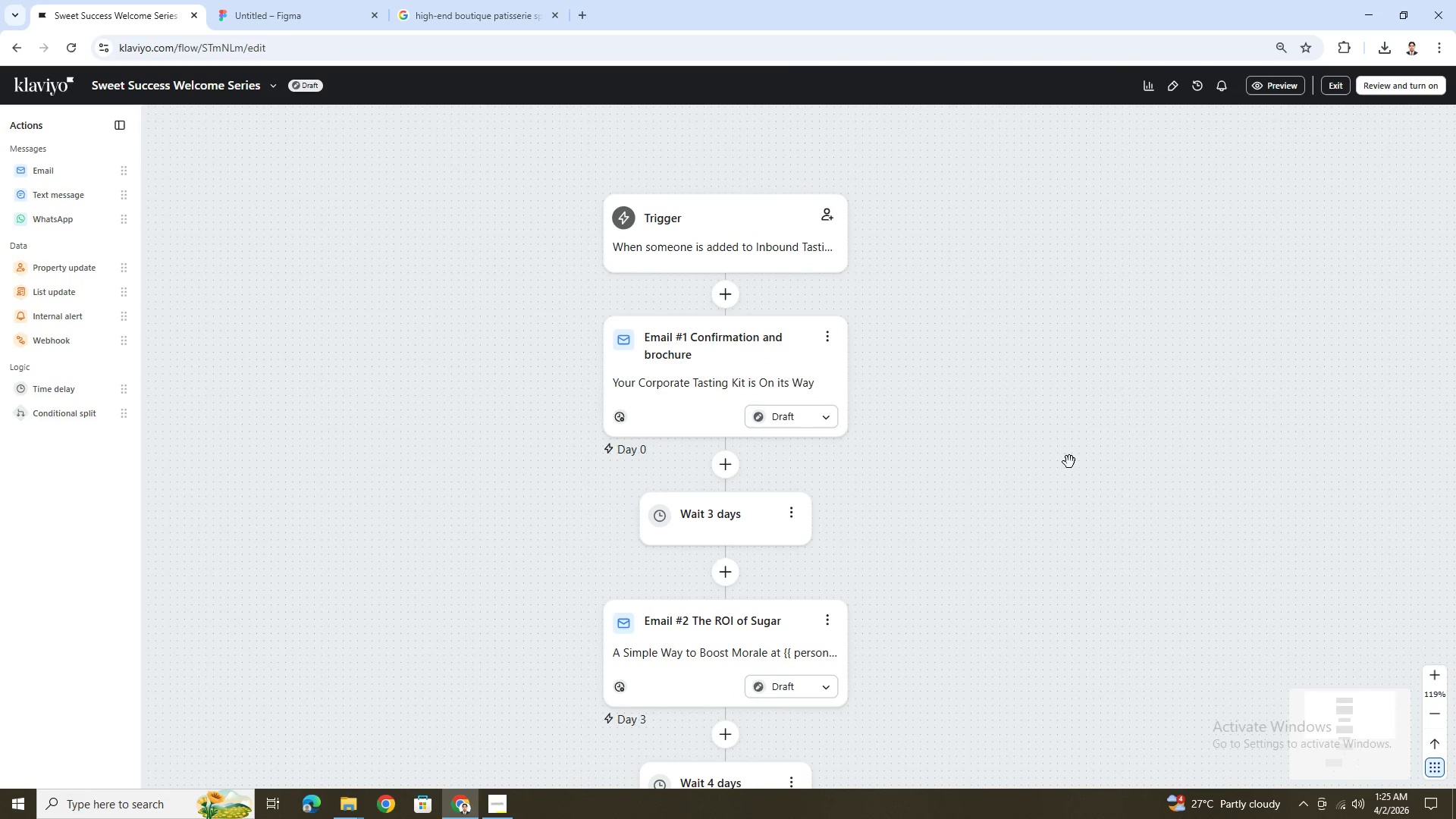 
scroll: coordinate [1068, 463], scroll_direction: down, amount: 5.0
 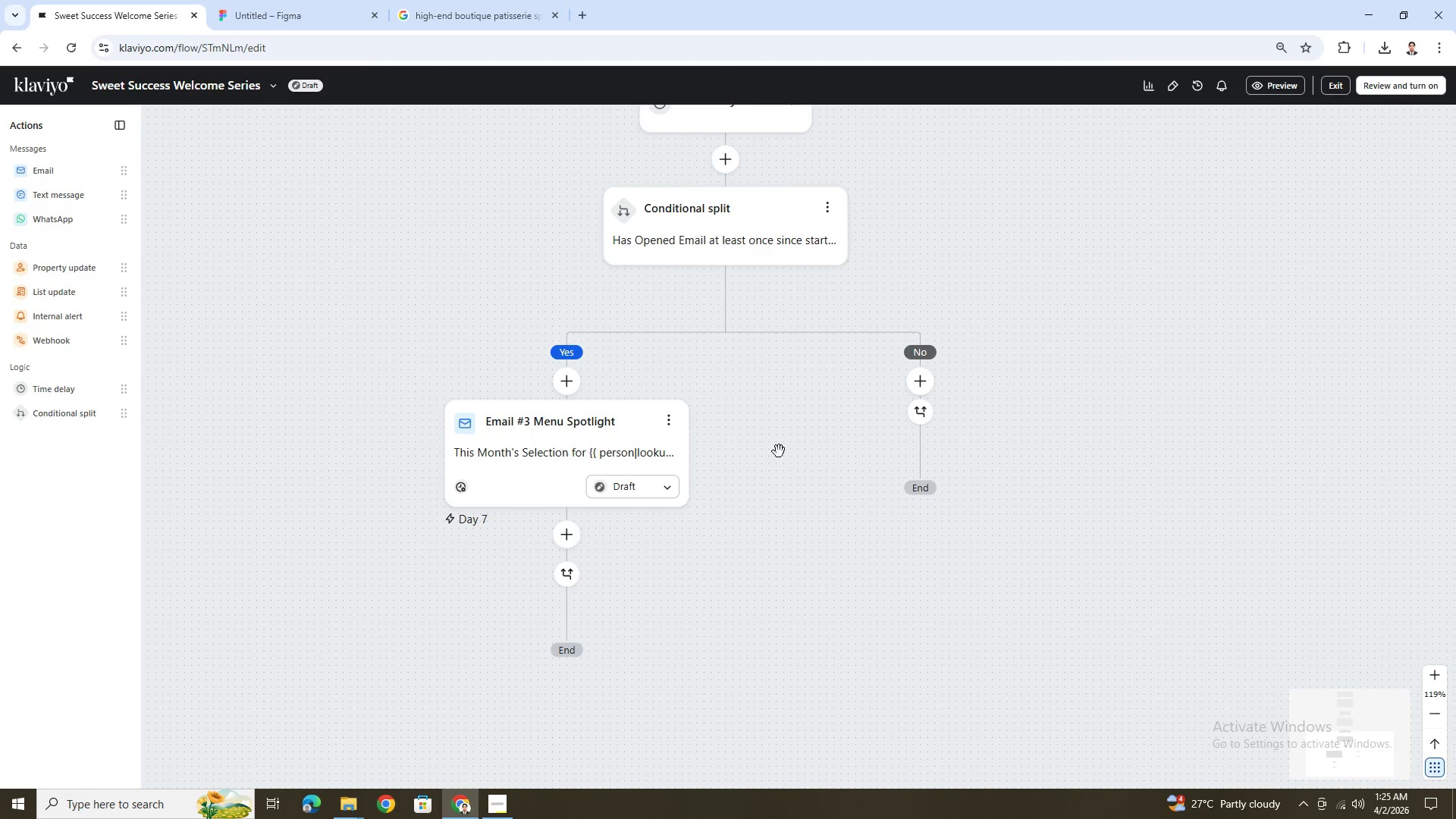 
left_click([669, 423])
 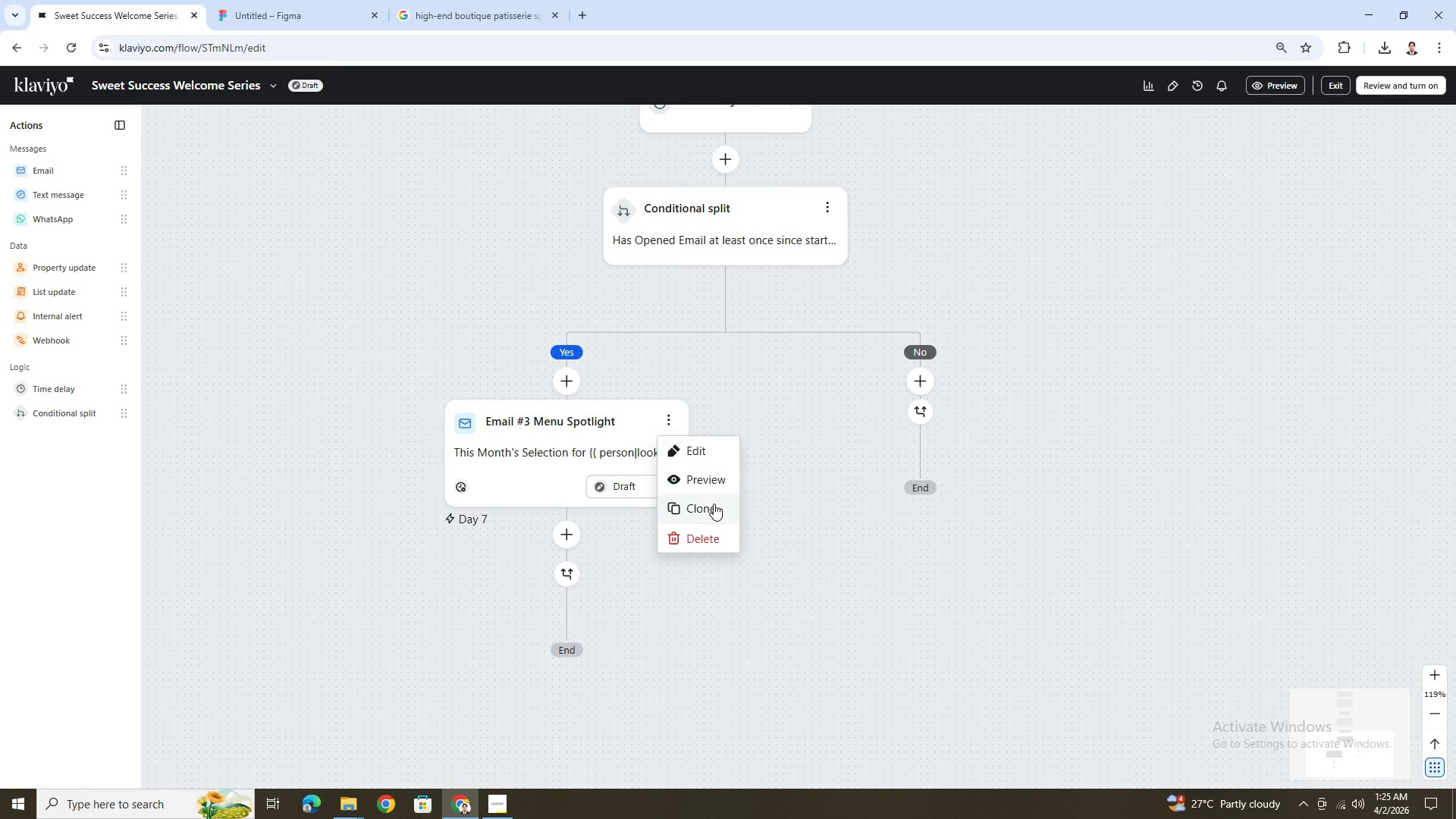 
left_click([714, 507])
 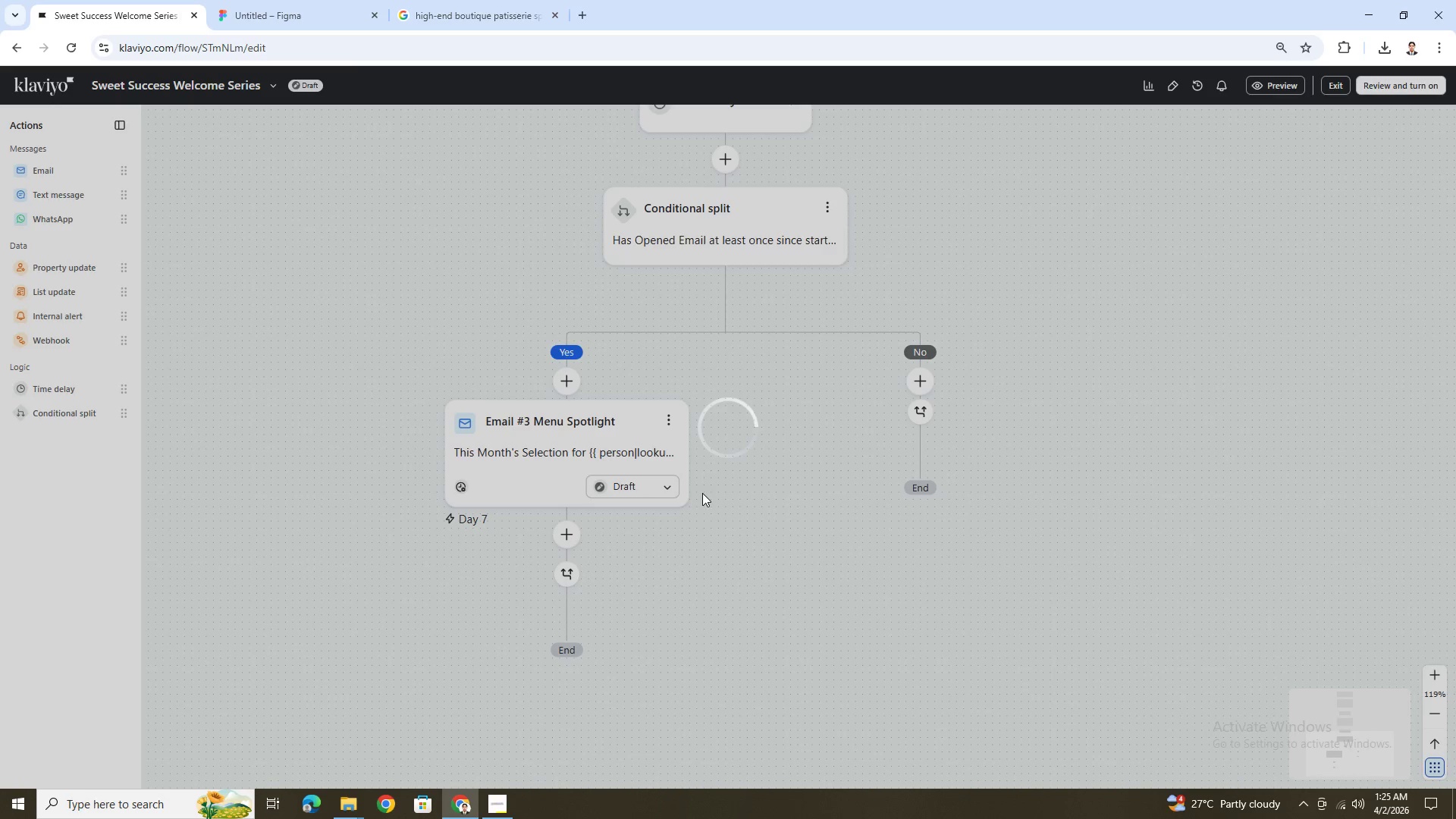 
wait(5.27)
 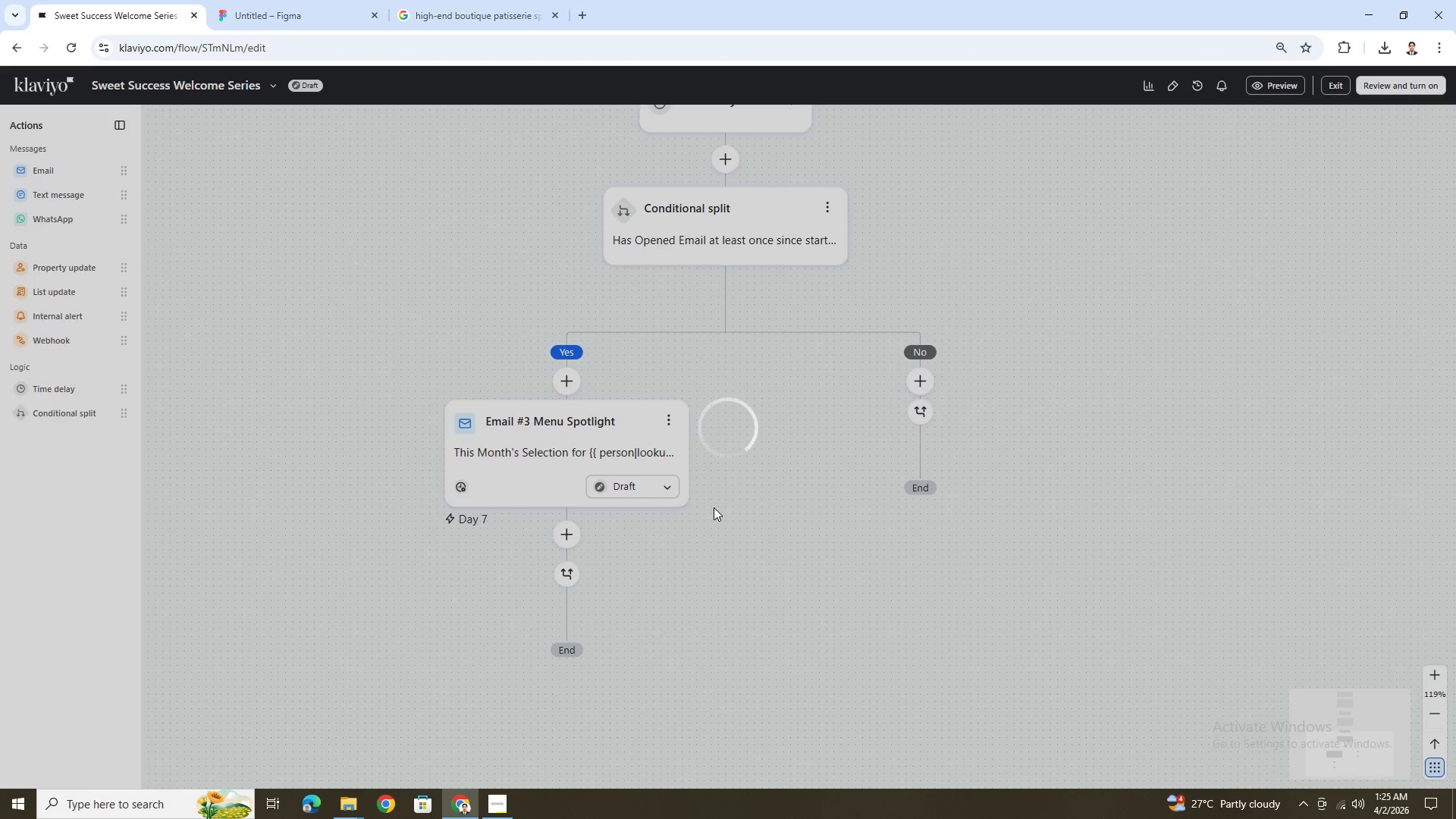 
left_click_drag(start_coordinate=[713, 574], to_coordinate=[1078, 401])
 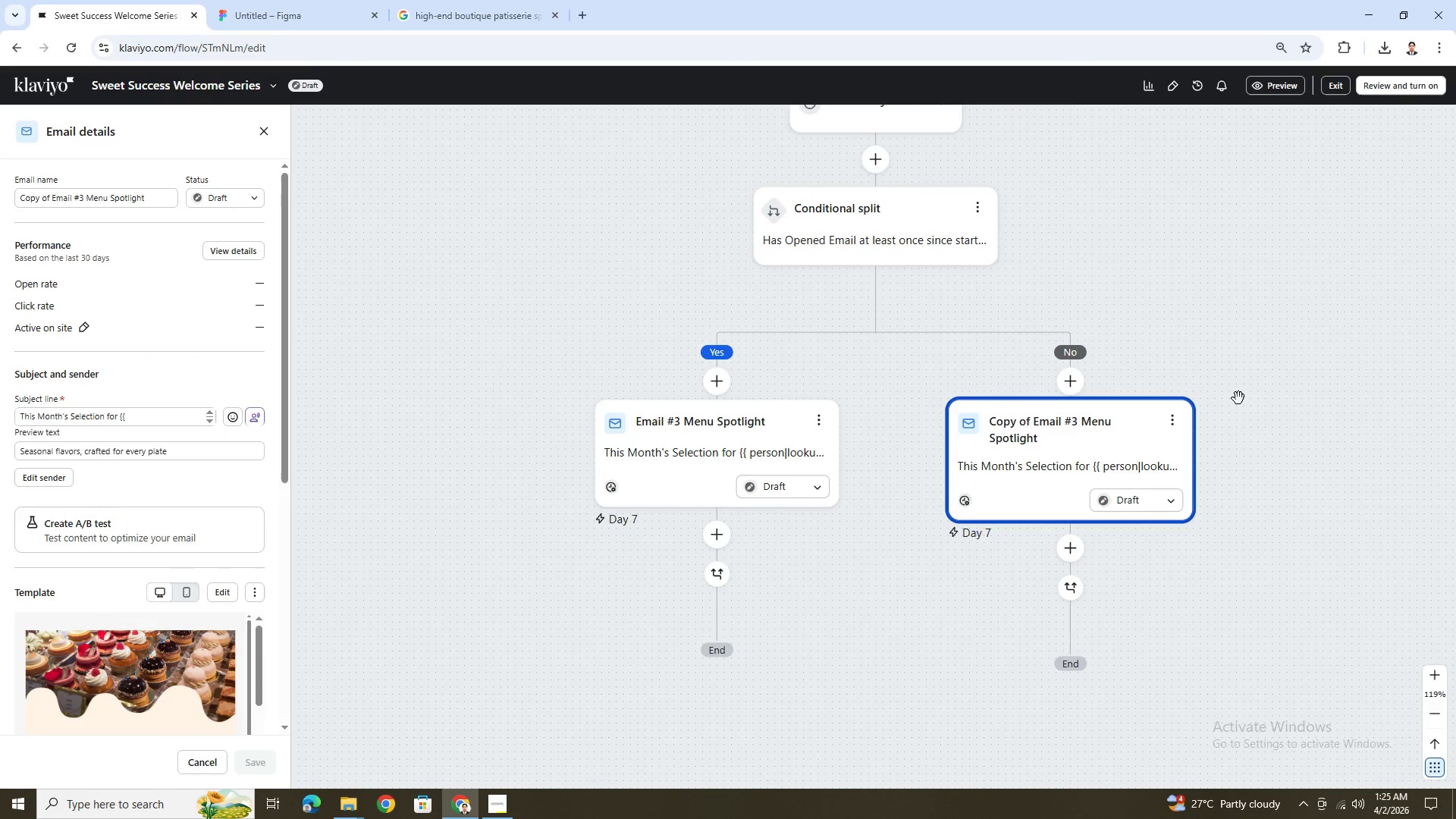 
scroll: coordinate [1213, 387], scroll_direction: up, amount: 3.0
 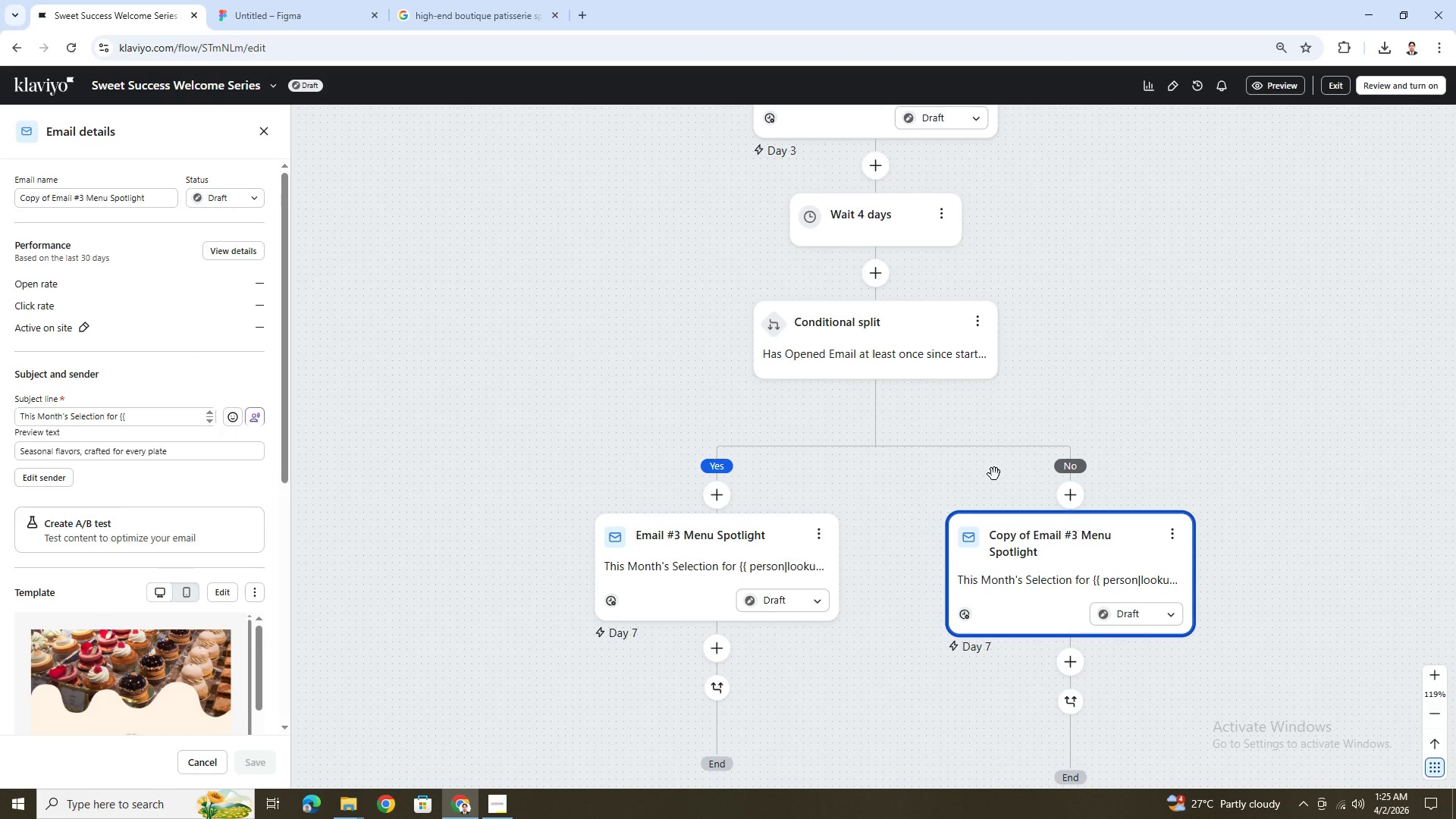 
wait(6.85)
 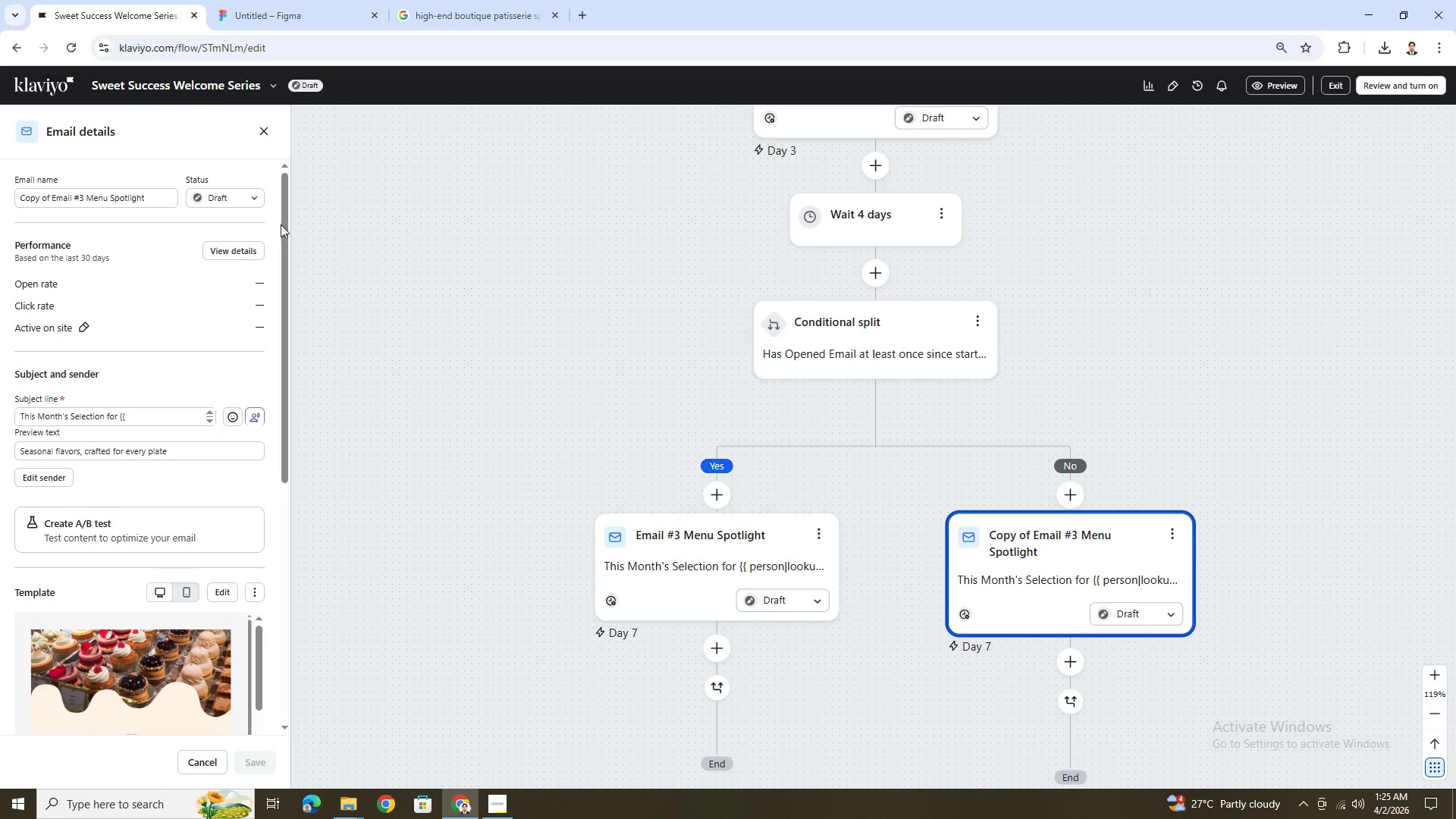 
scroll: coordinate [1078, 357], scroll_direction: up, amount: 4.0
 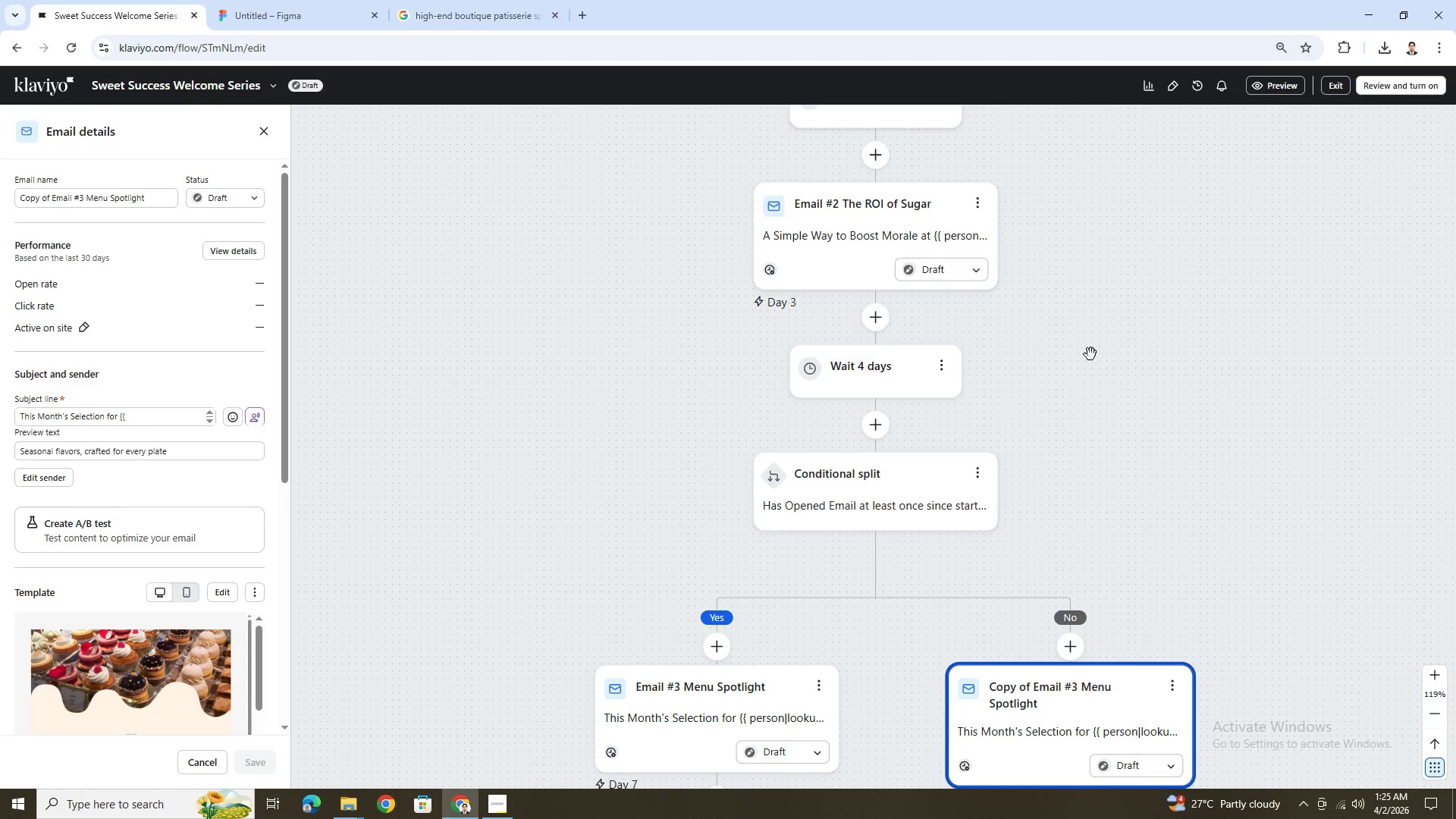 
wait(9.3)
 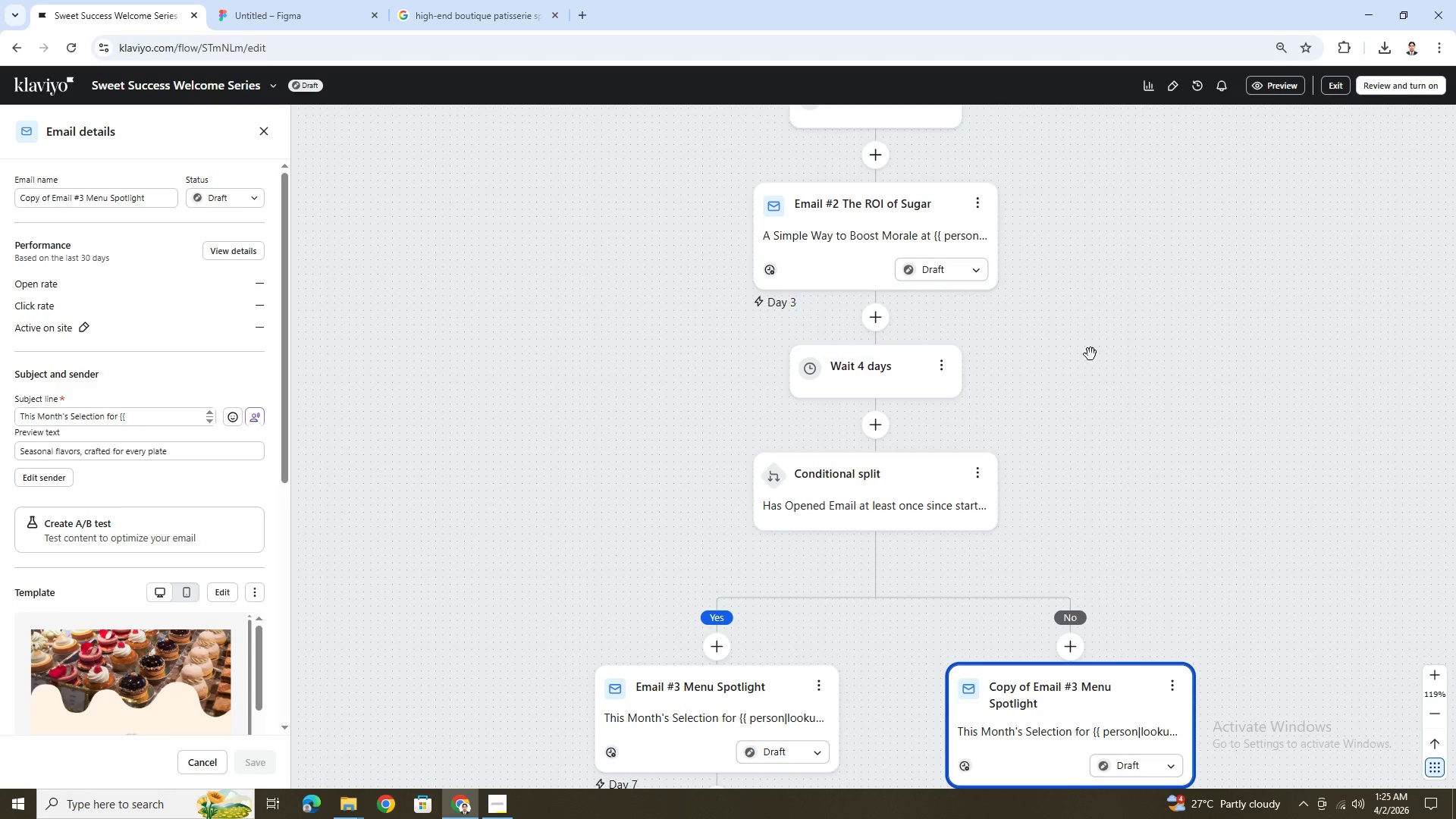 
scroll: coordinate [1090, 354], scroll_direction: up, amount: 9.0
 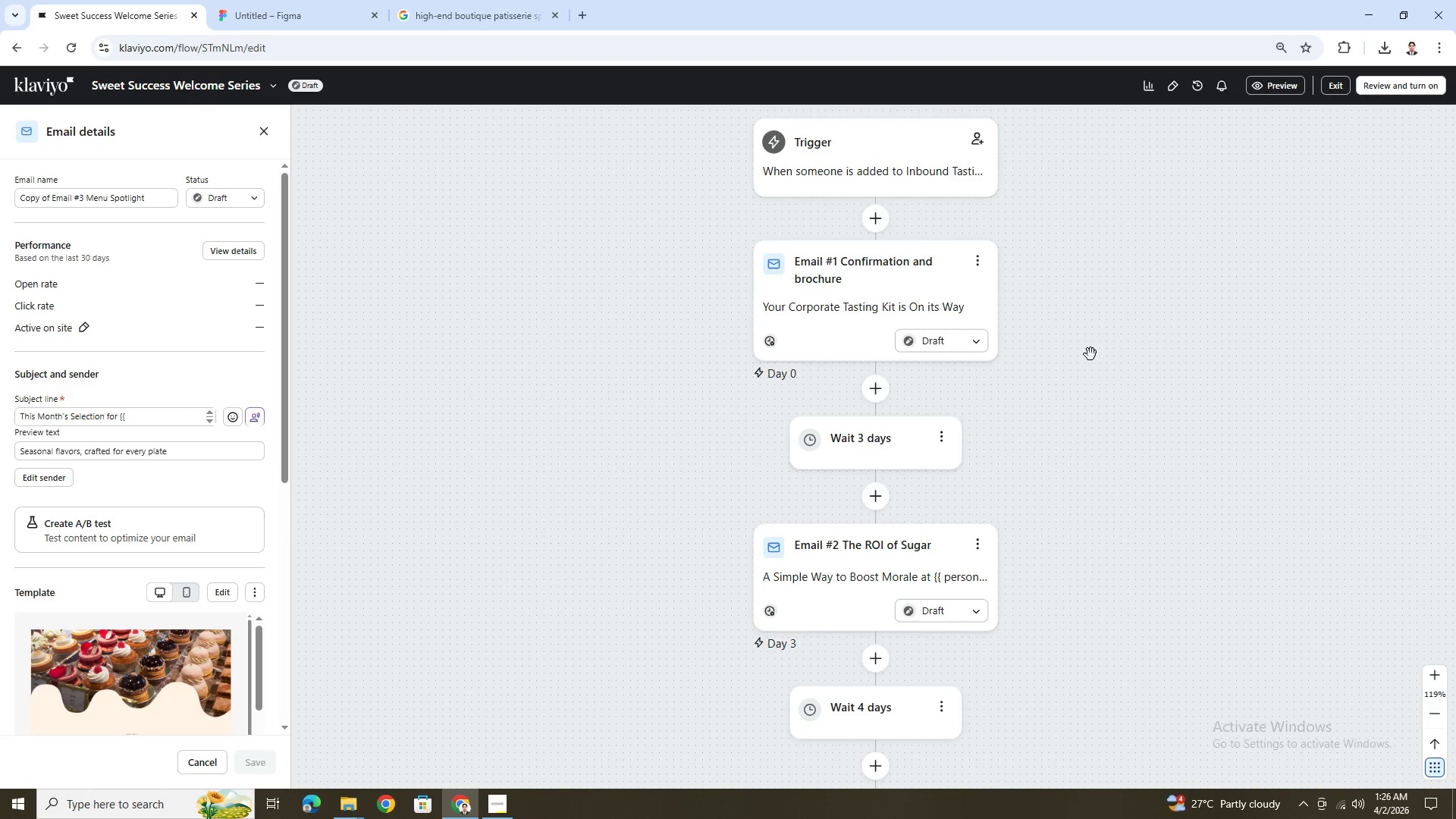 
scroll: coordinate [1122, 514], scroll_direction: down, amount: 11.0
 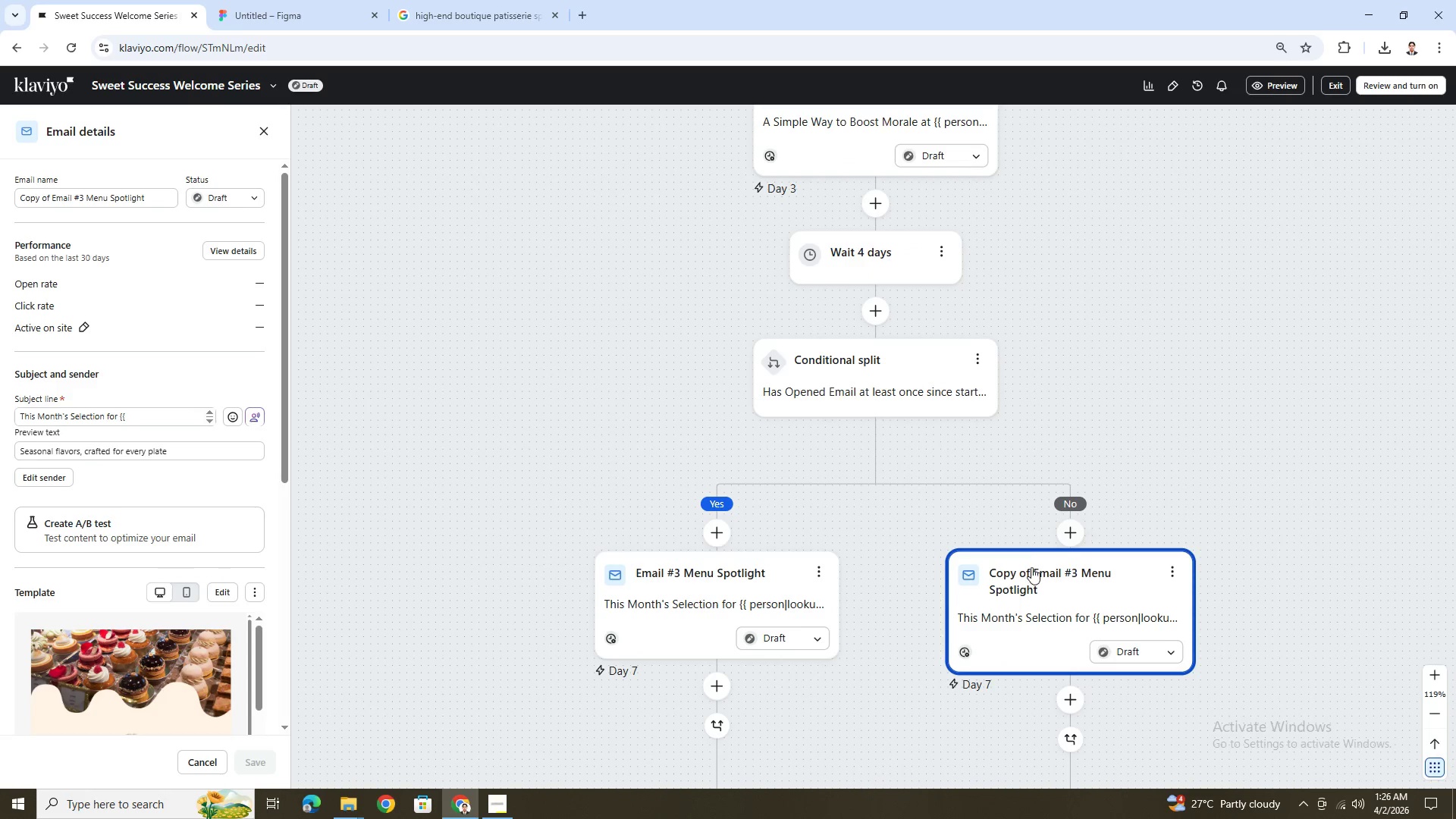 
left_click([1034, 575])
 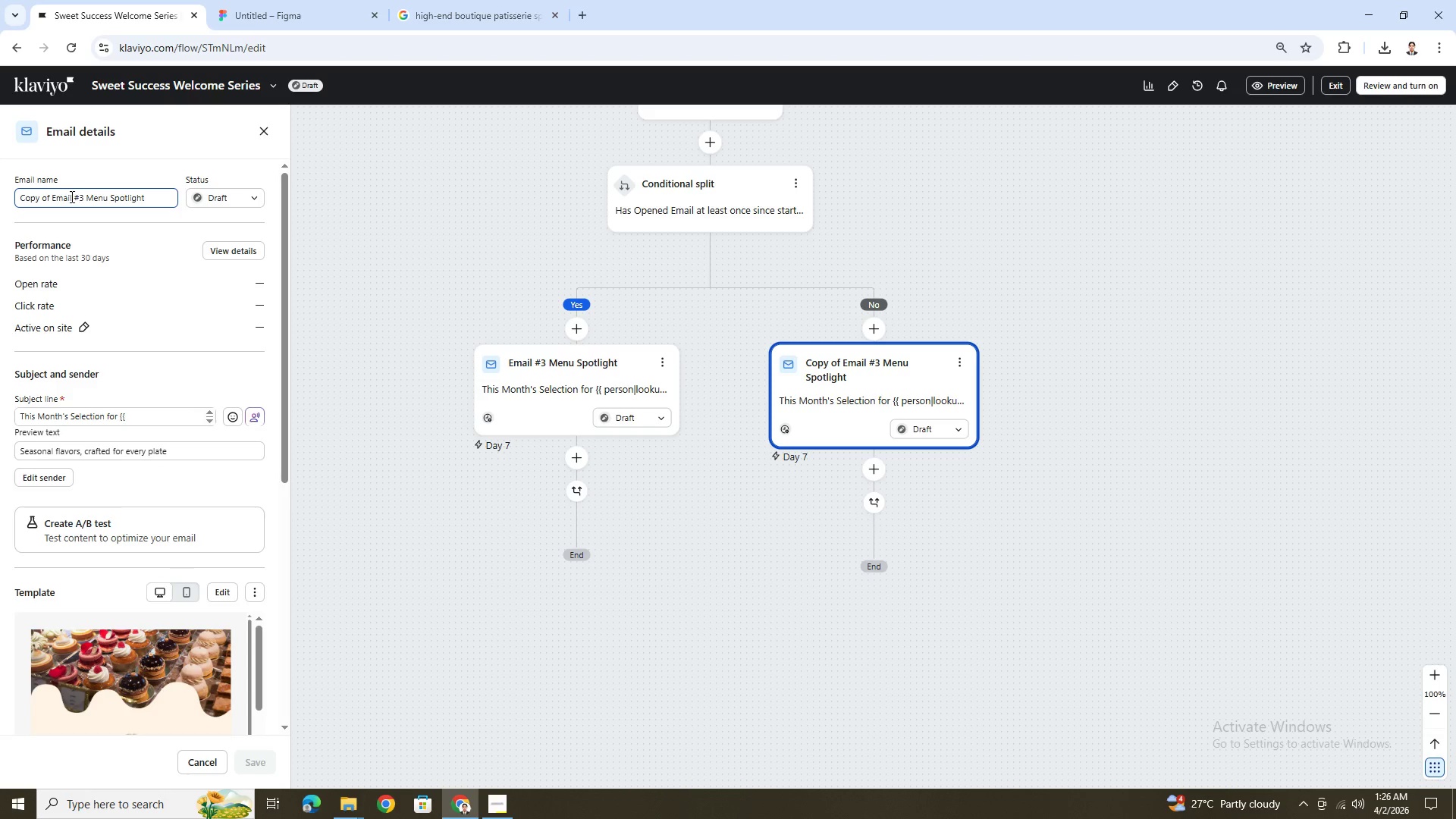 
left_click_drag(start_coordinate=[52, 197], to_coordinate=[0, 201])
 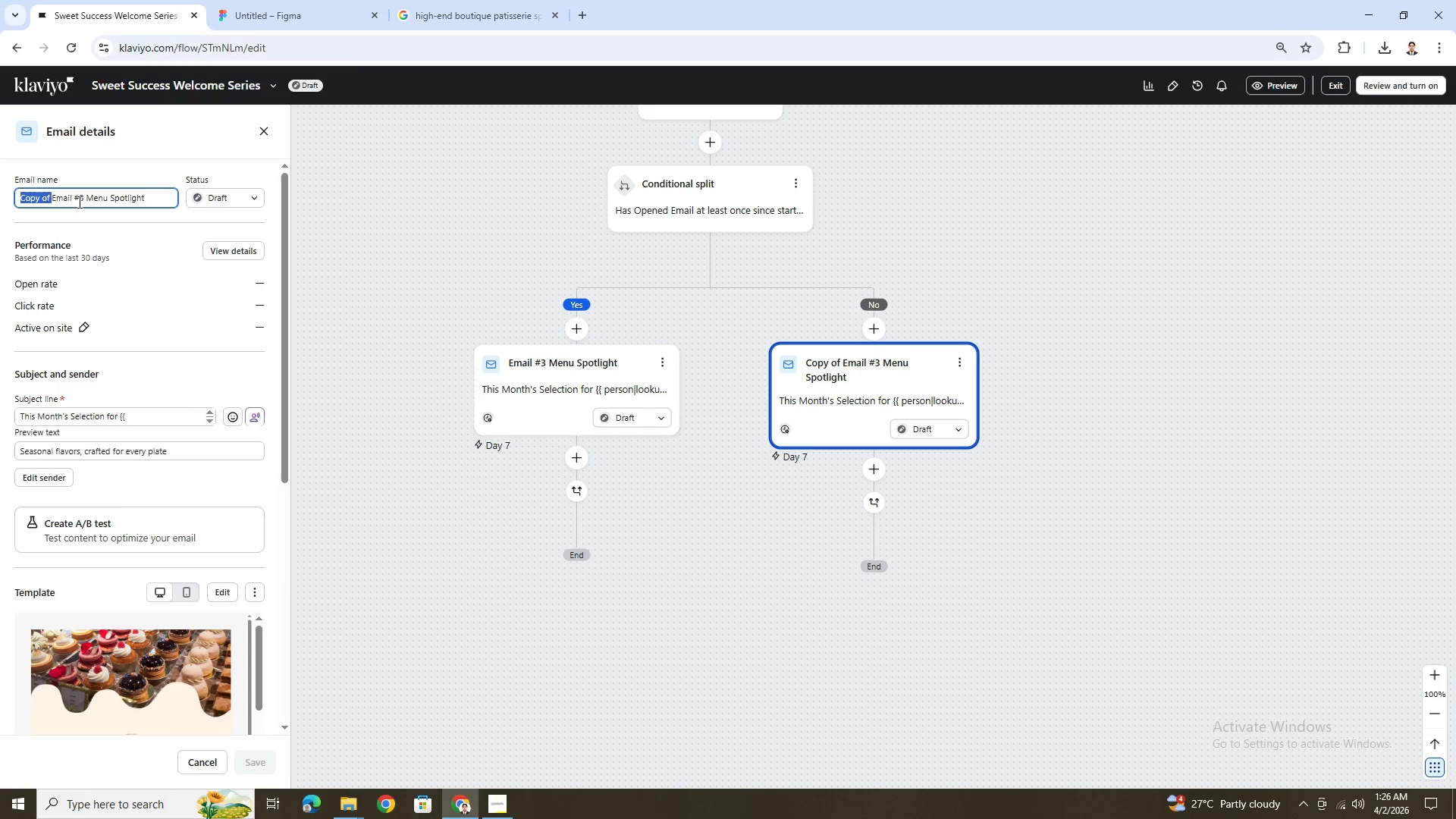 
key(Backspace)
 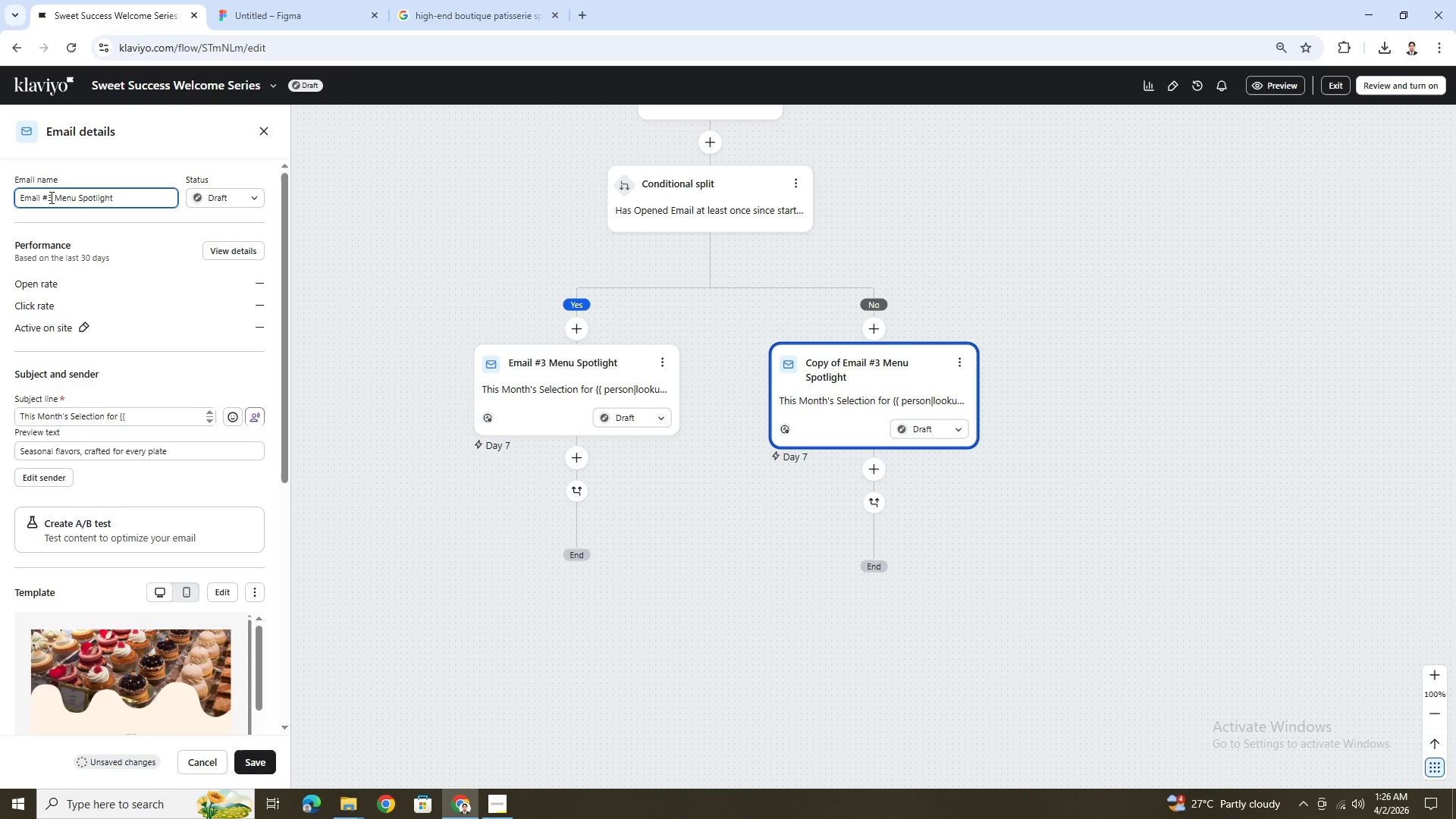 
left_click([51, 198])
 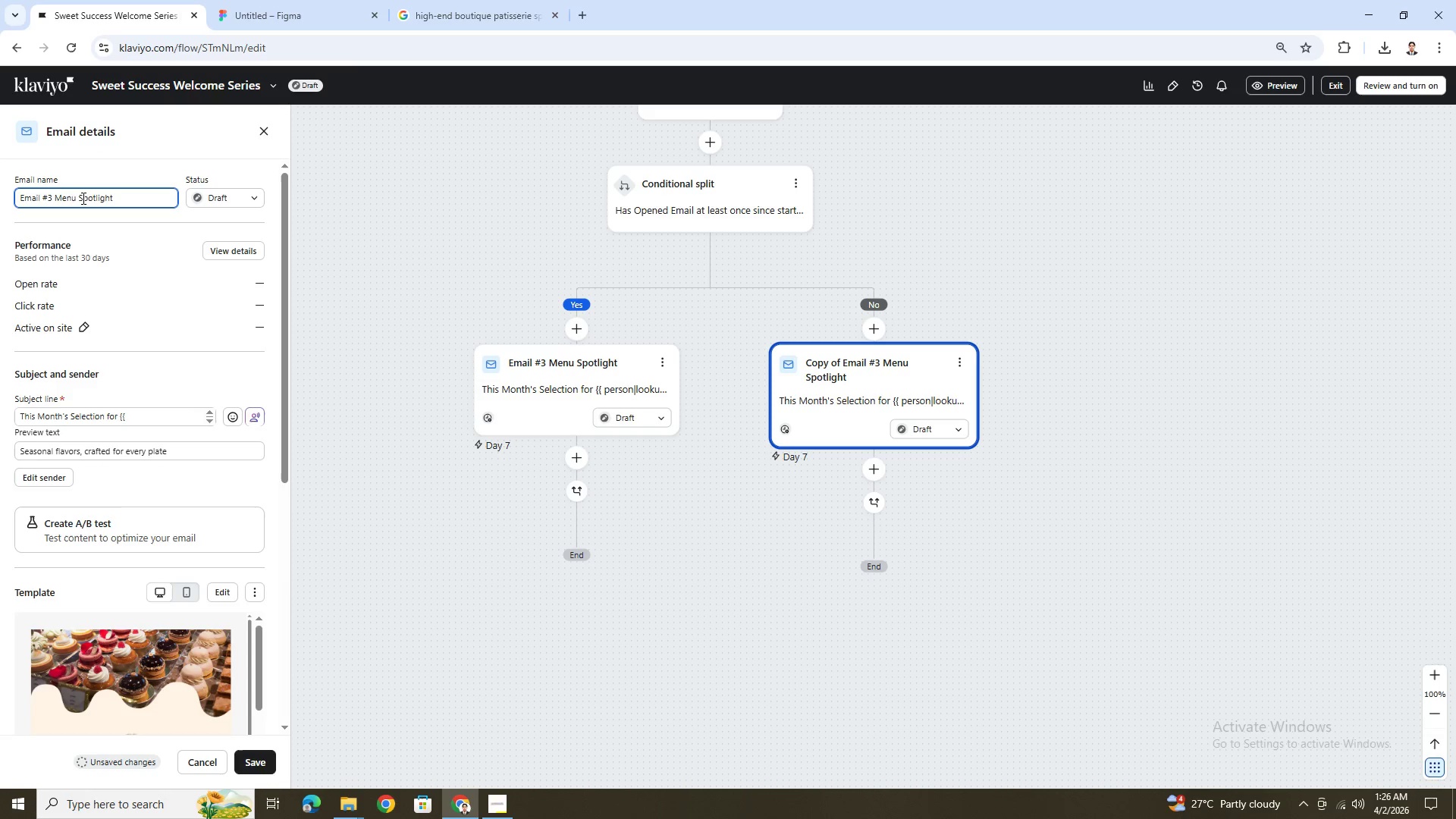 
key(Shift+B)
 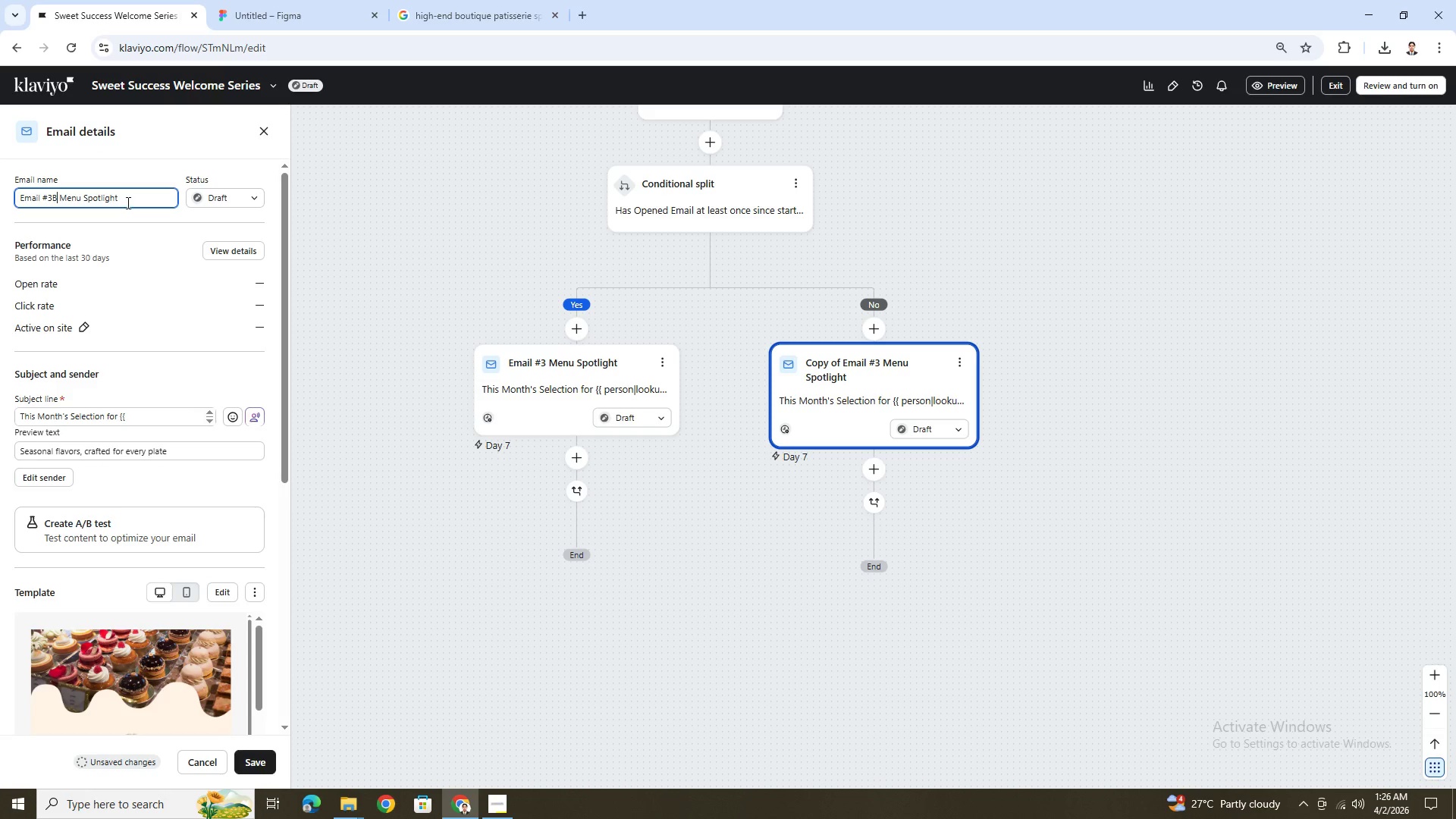 
left_click_drag(start_coordinate=[125, 201], to_coordinate=[61, 199])
 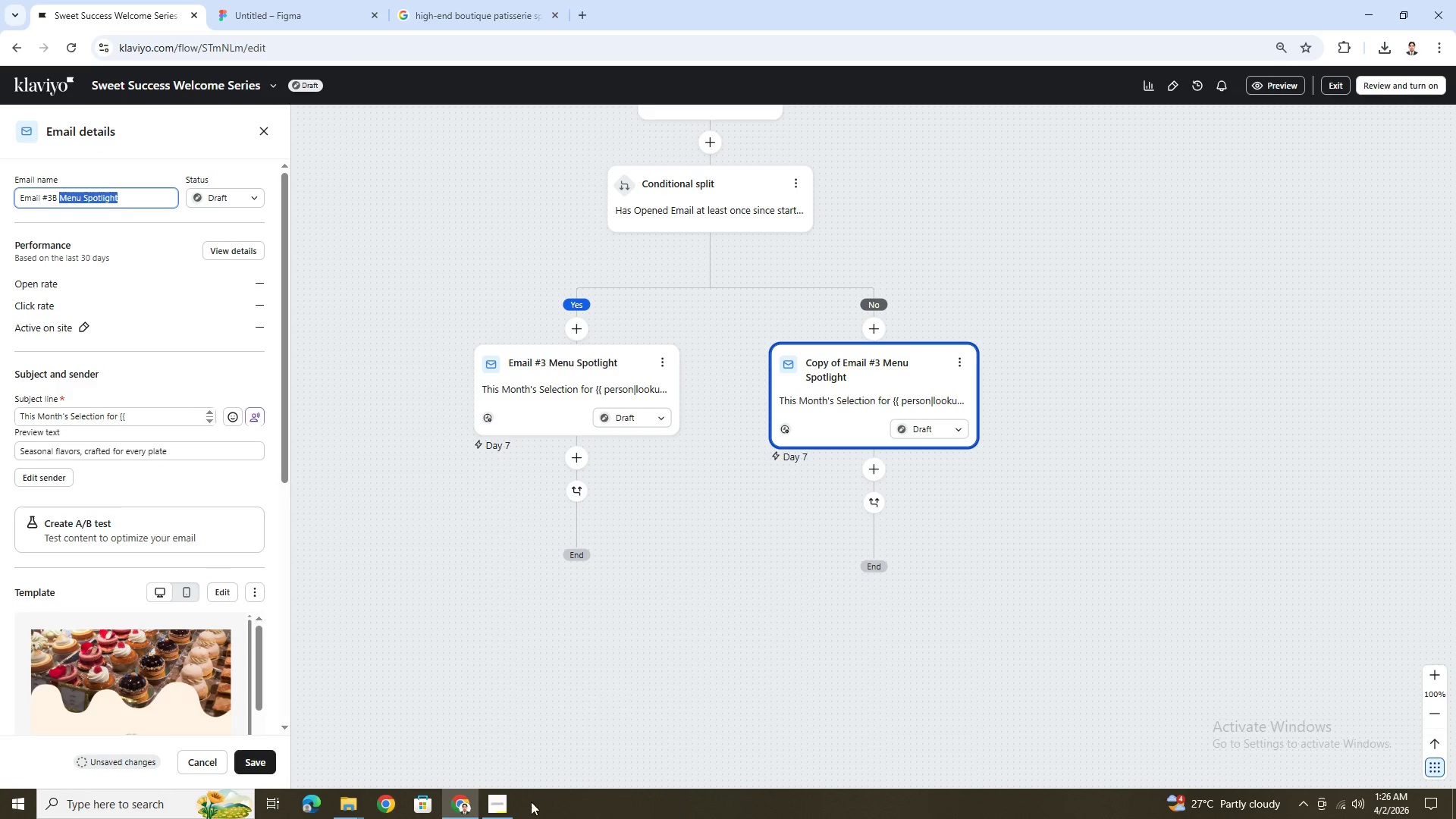 
left_click([507, 803])